 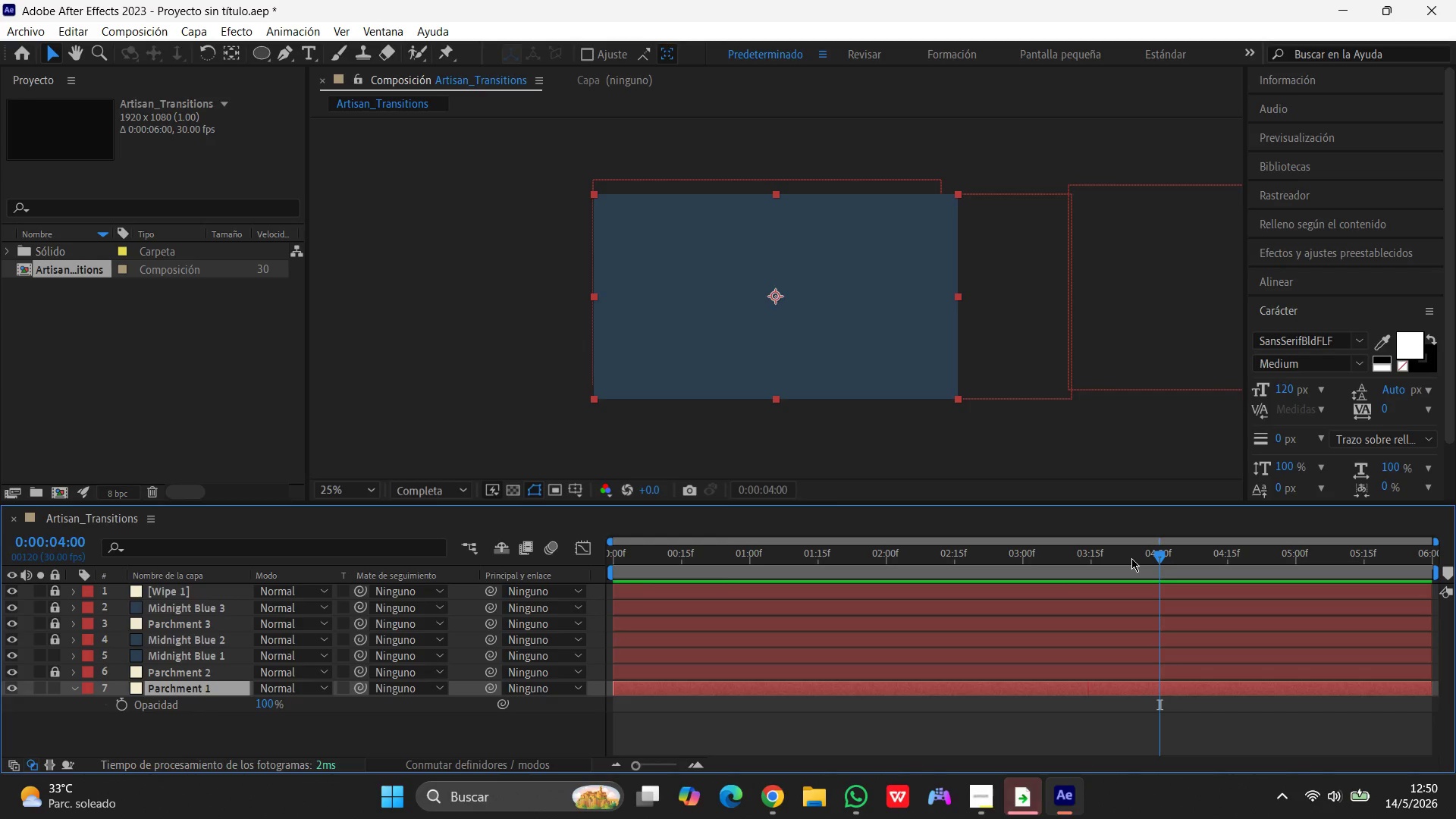 
left_click([125, 704])
 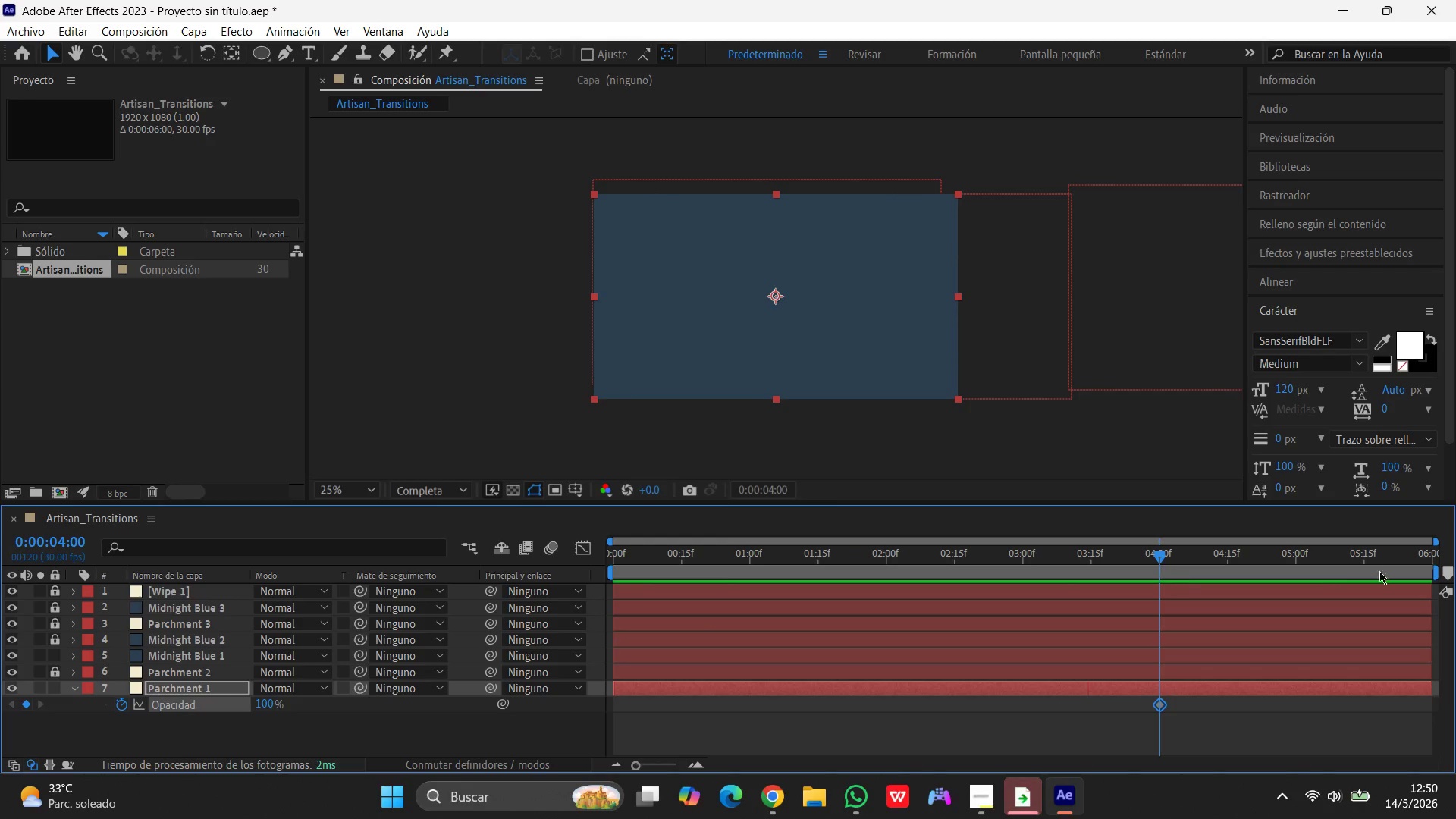 
left_click_drag(start_coordinate=[1161, 554], to_coordinate=[1455, 558])
 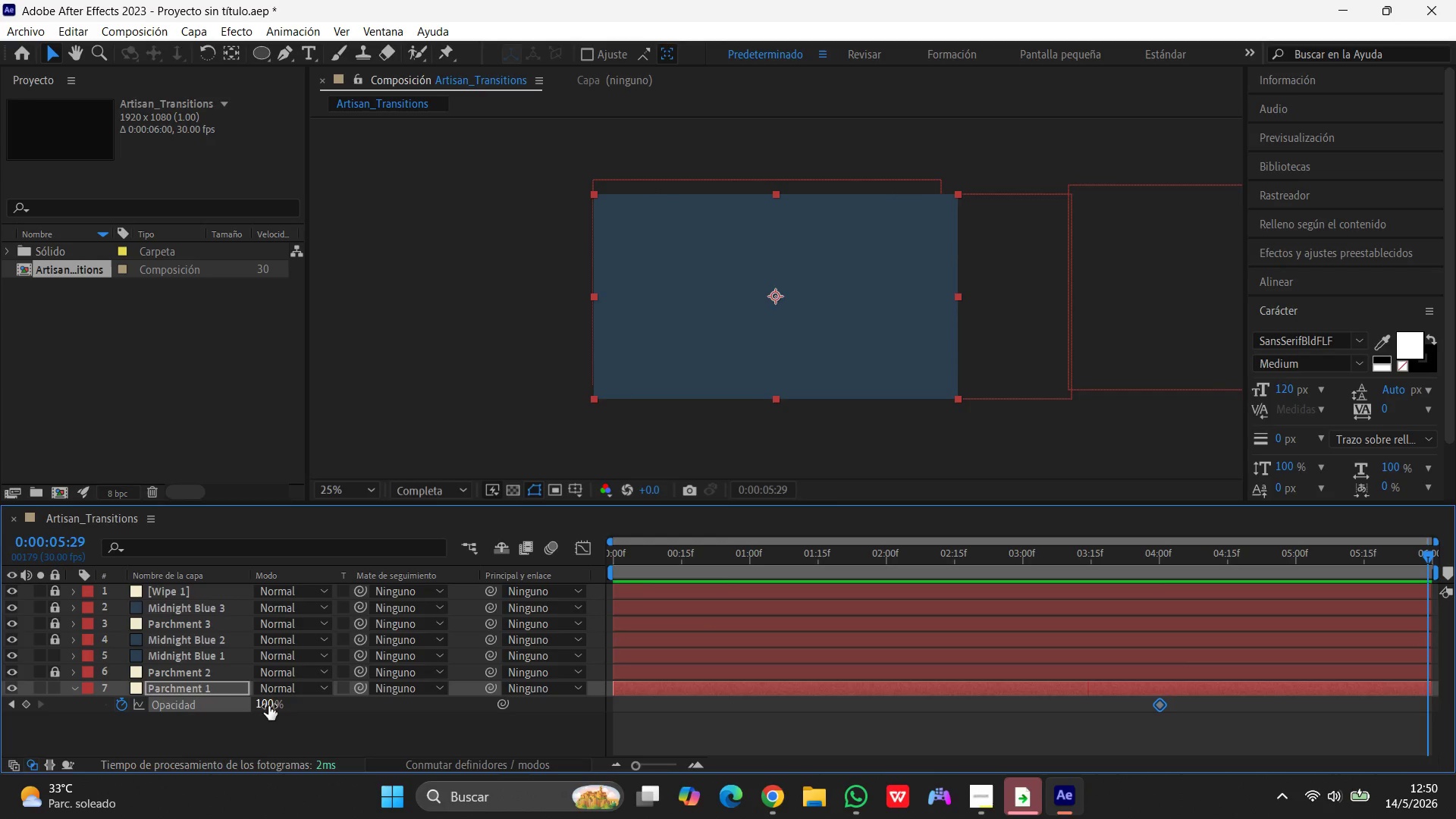 
key(Numpad0)
 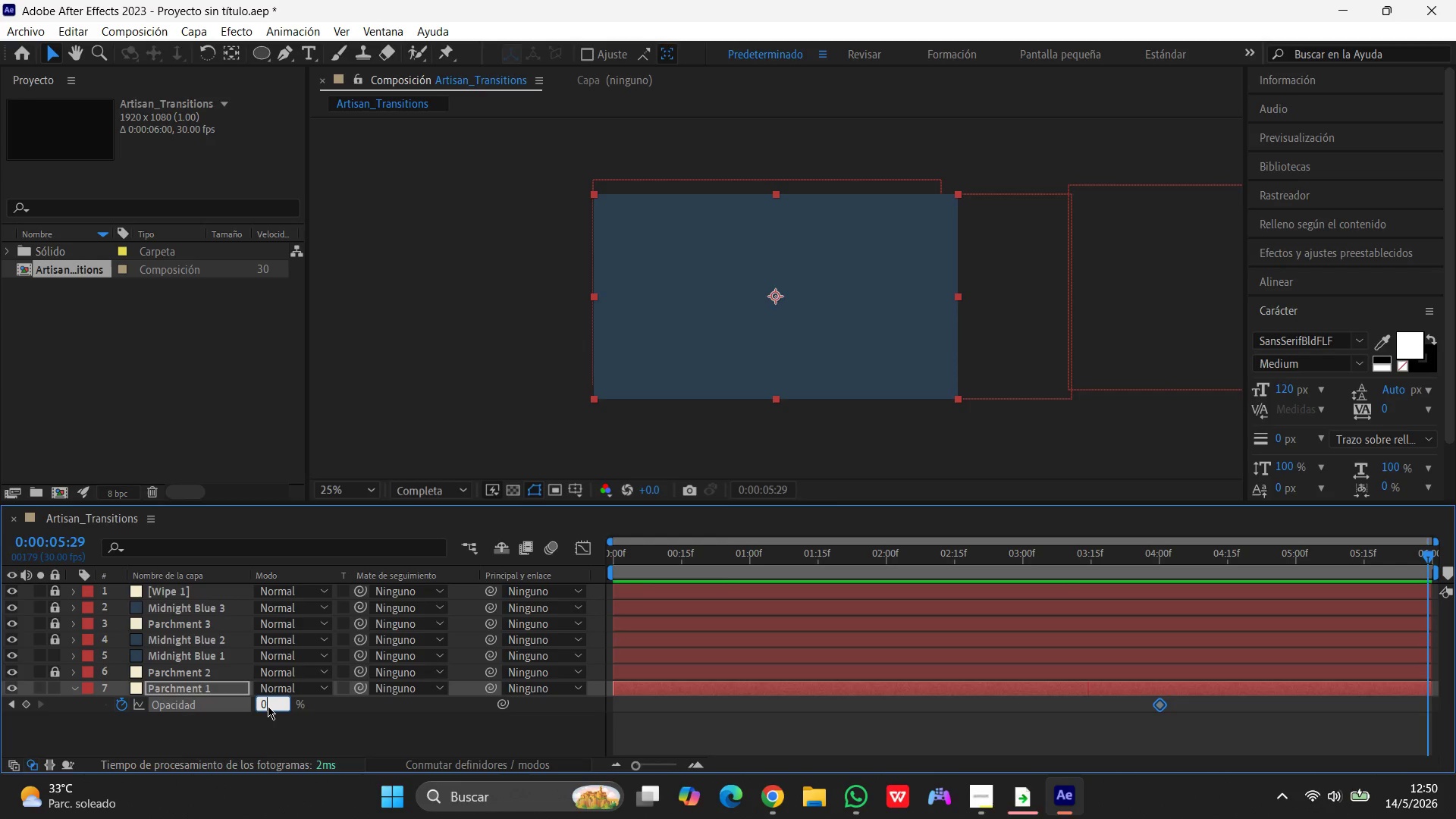 
key(Enter)
 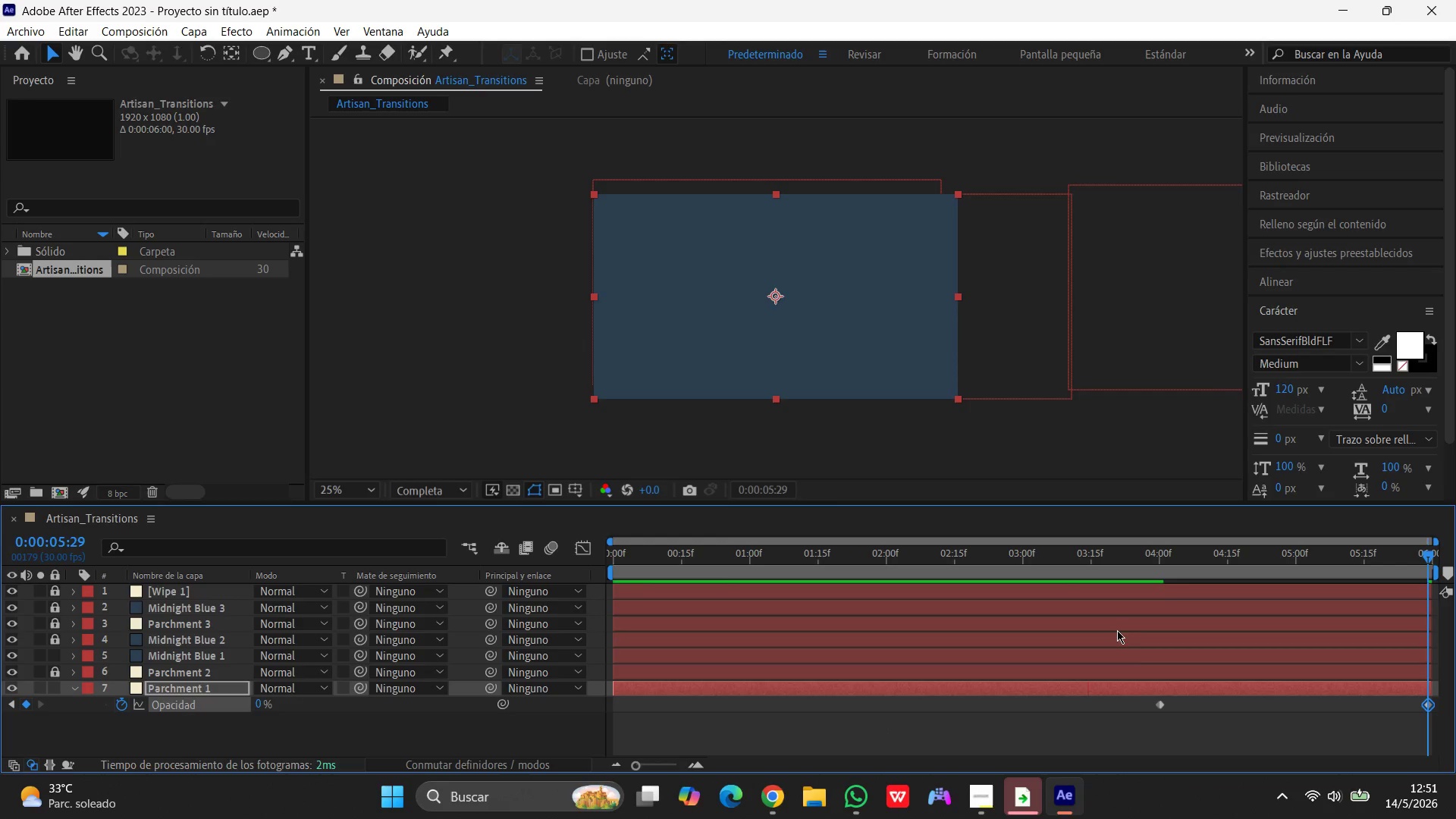 
hold_key(key=ShiftLeft, duration=1.25)
left_click([1159, 705])
 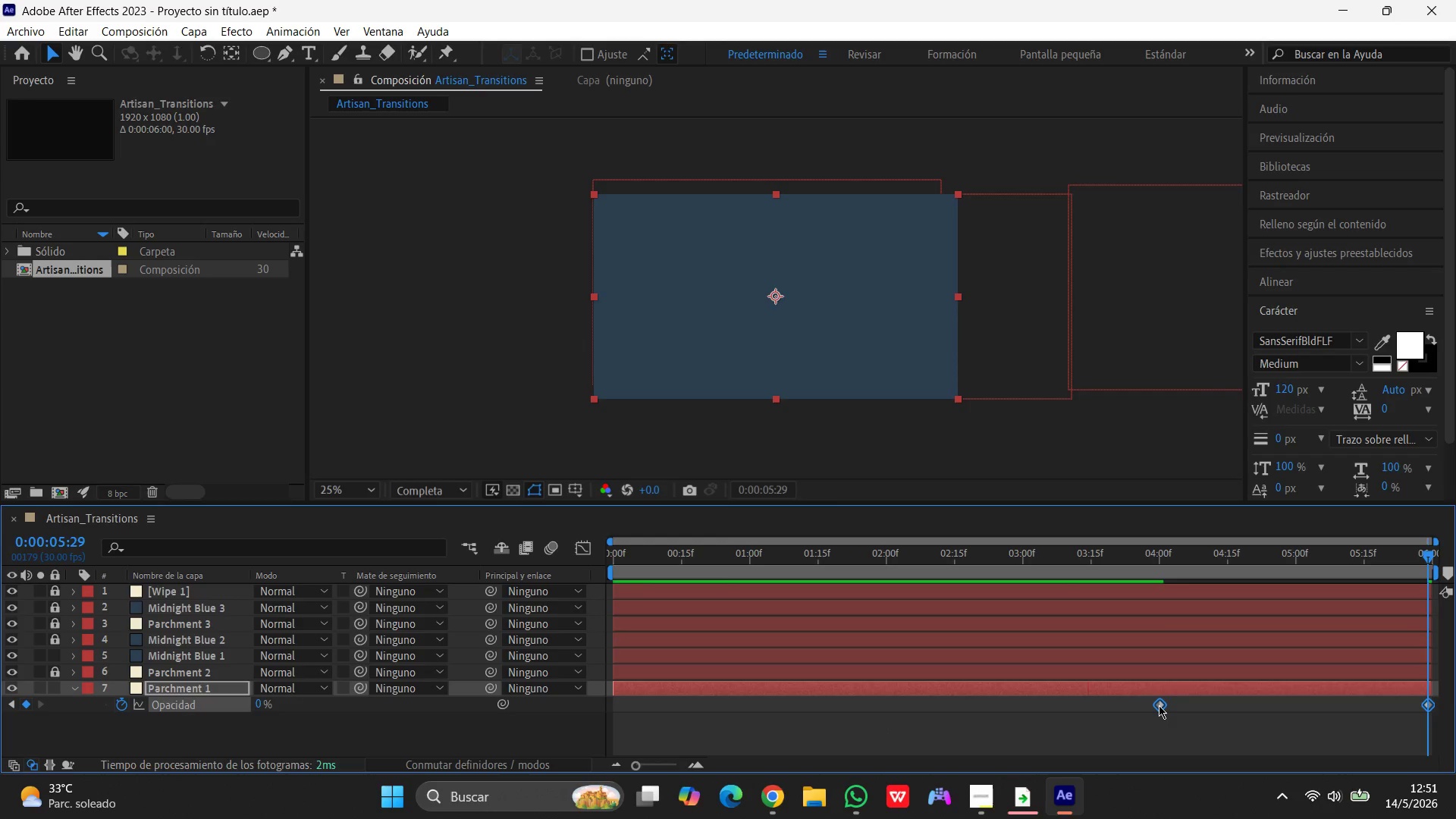 
right_click([1159, 705])
 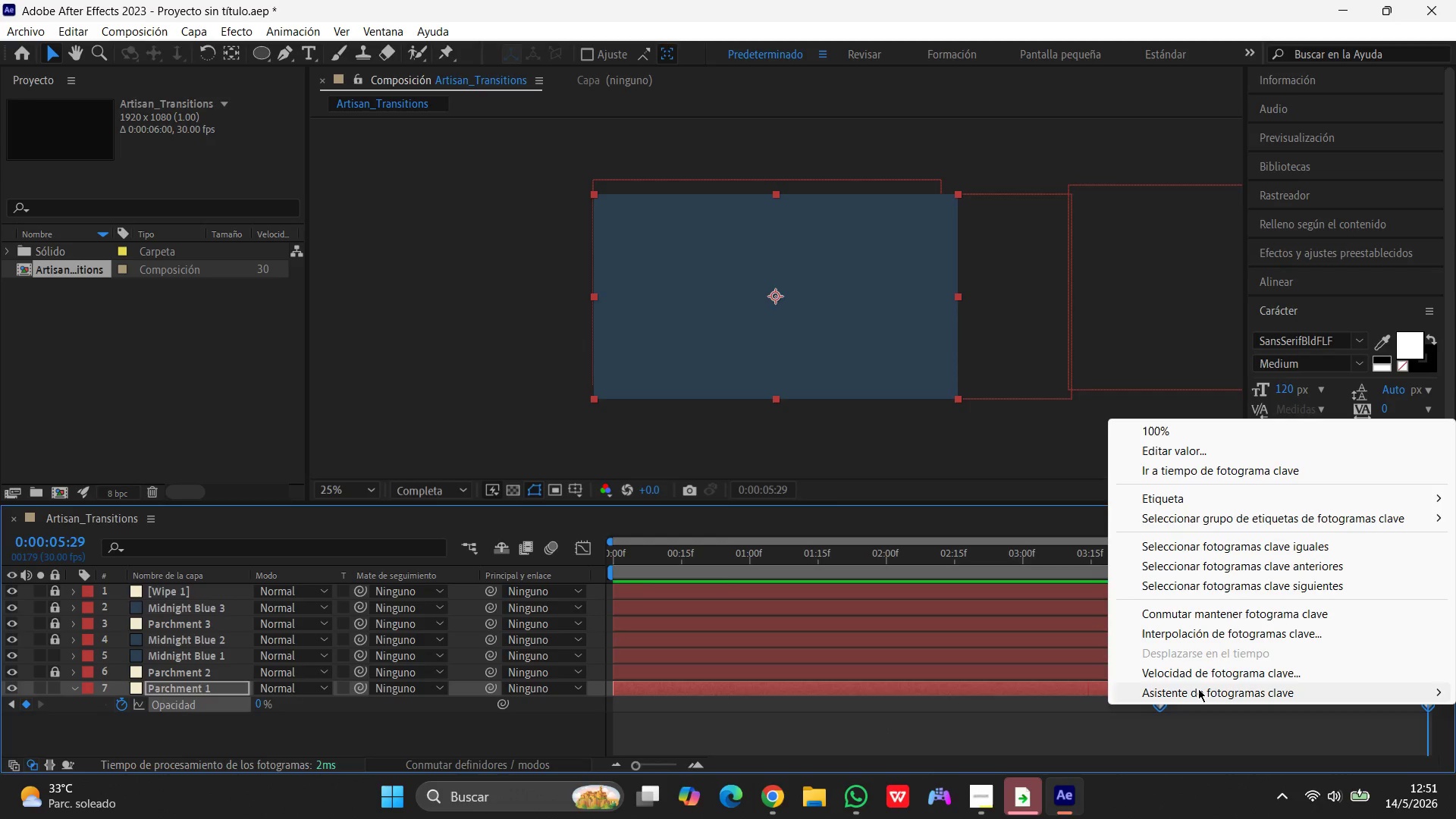 
left_click([1199, 689])
 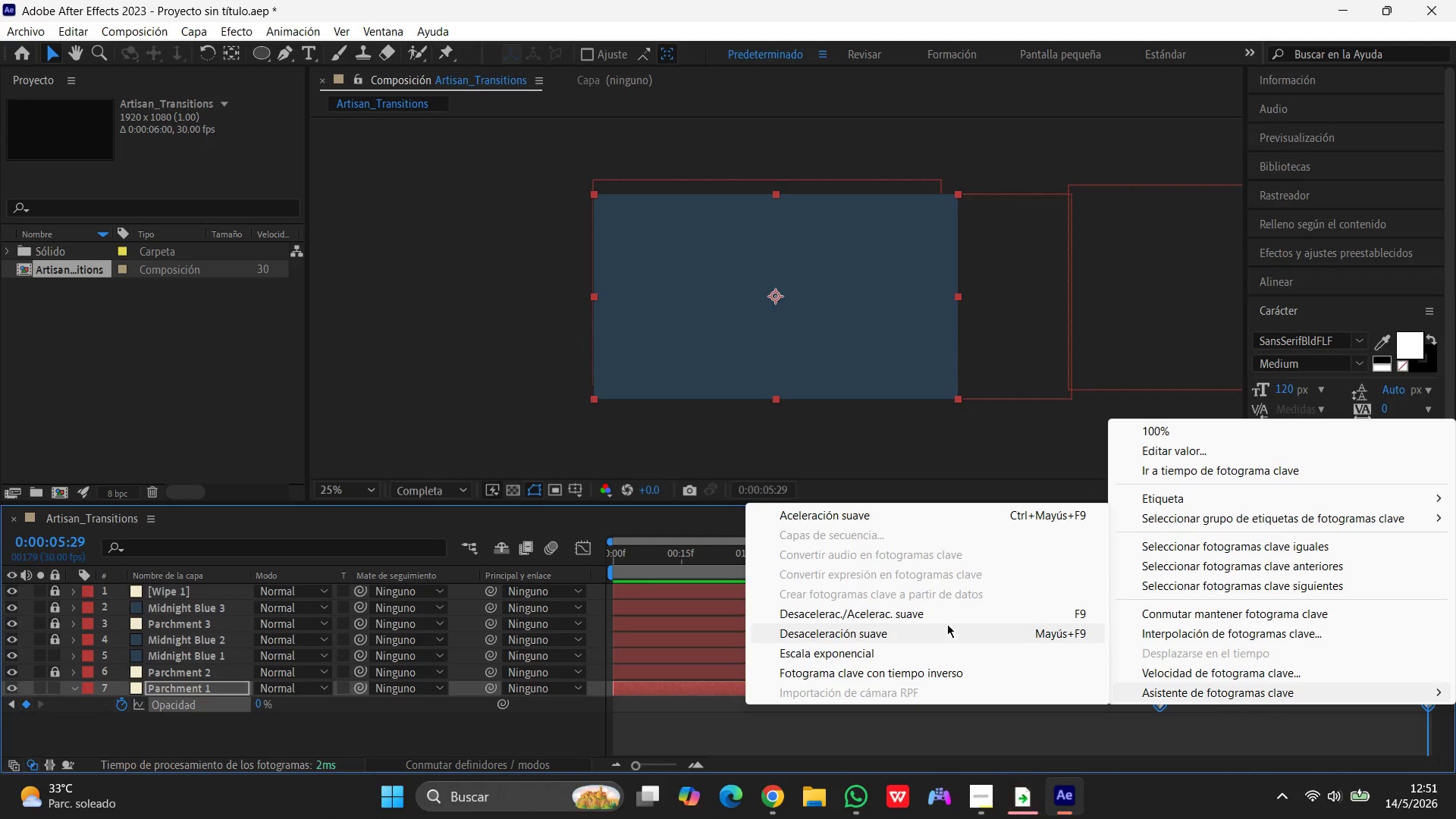 
left_click([952, 613])
 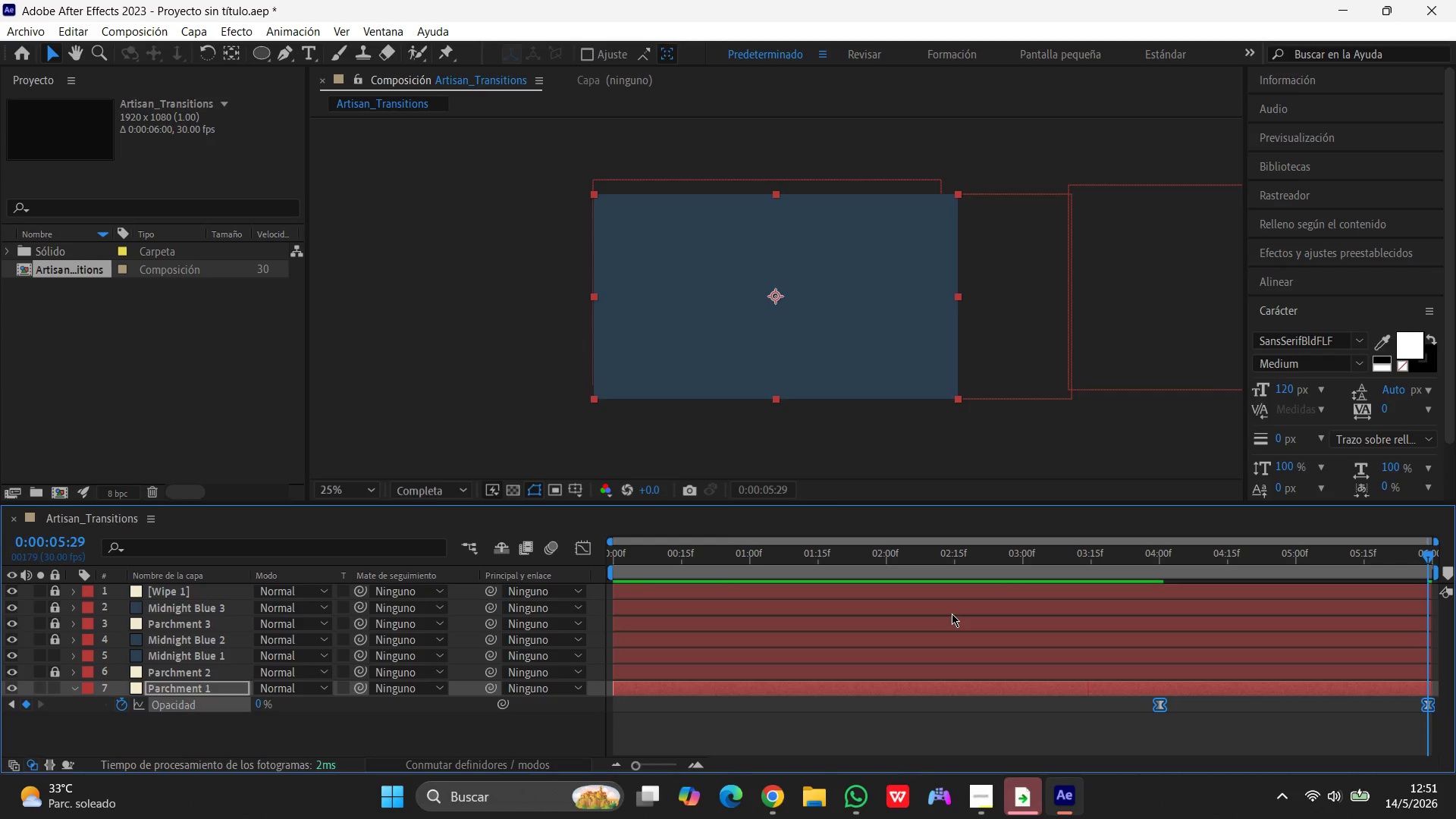 
wait(7.92)
 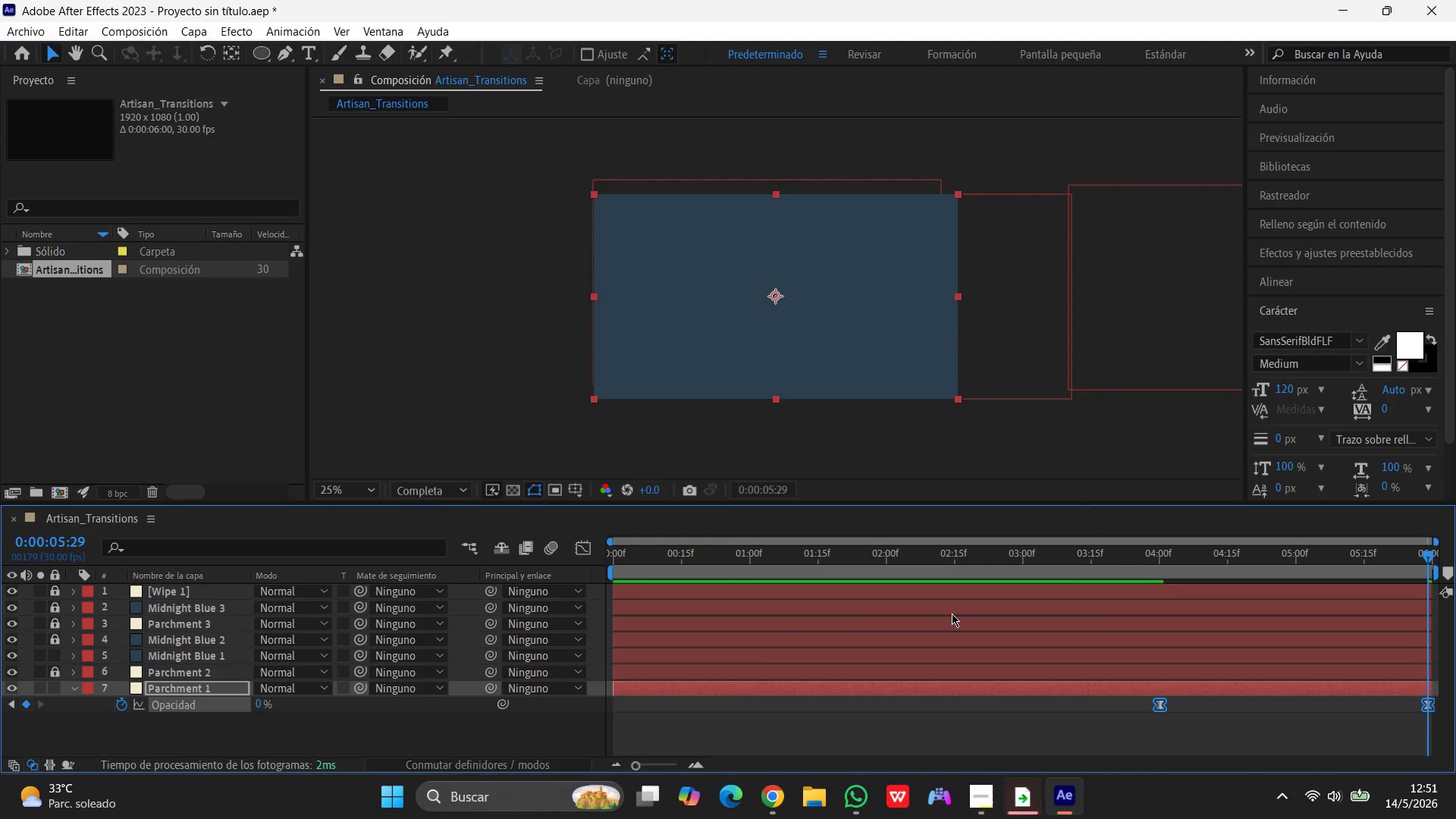 
key(Space)
 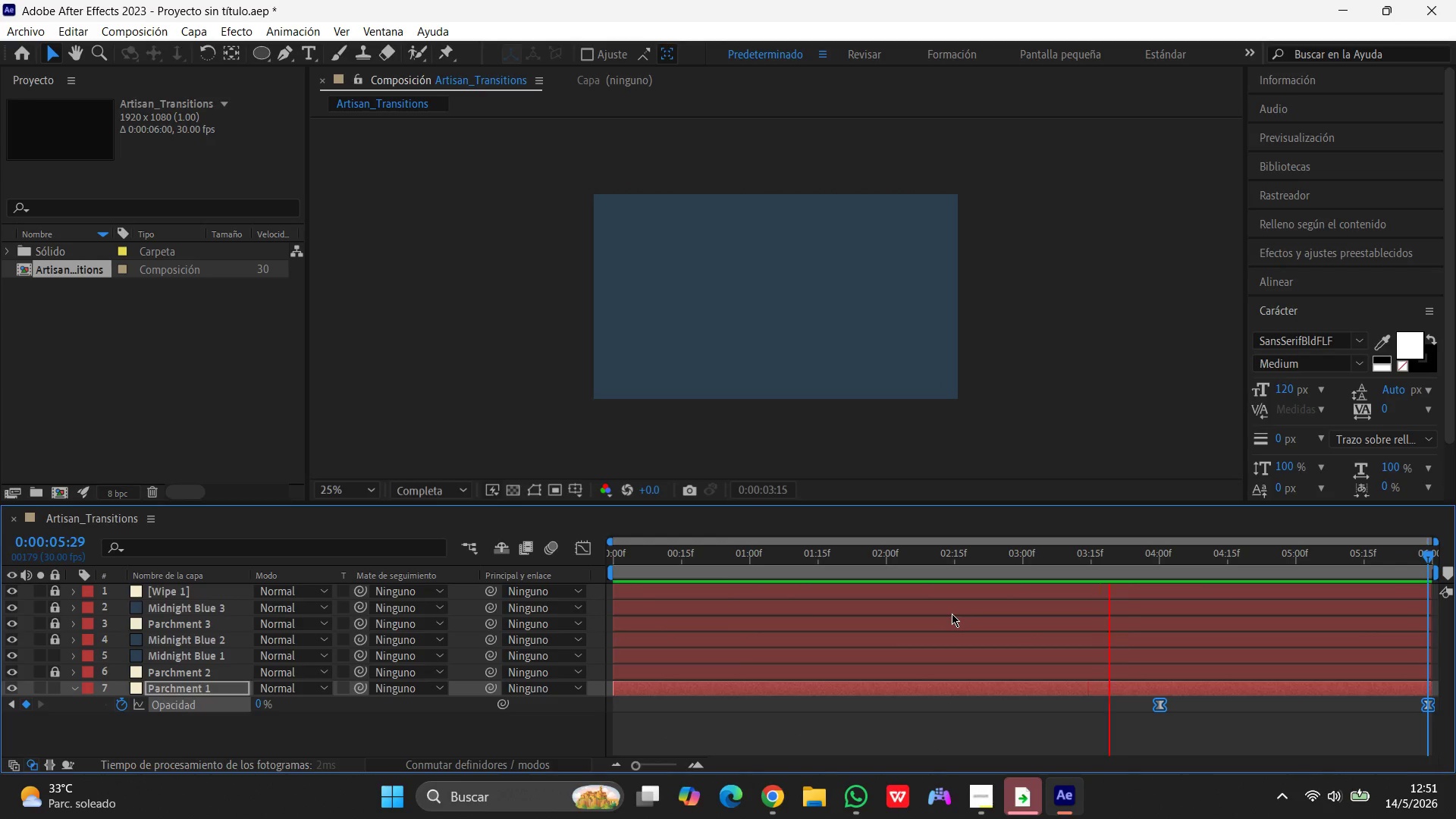 
wait(20.94)
 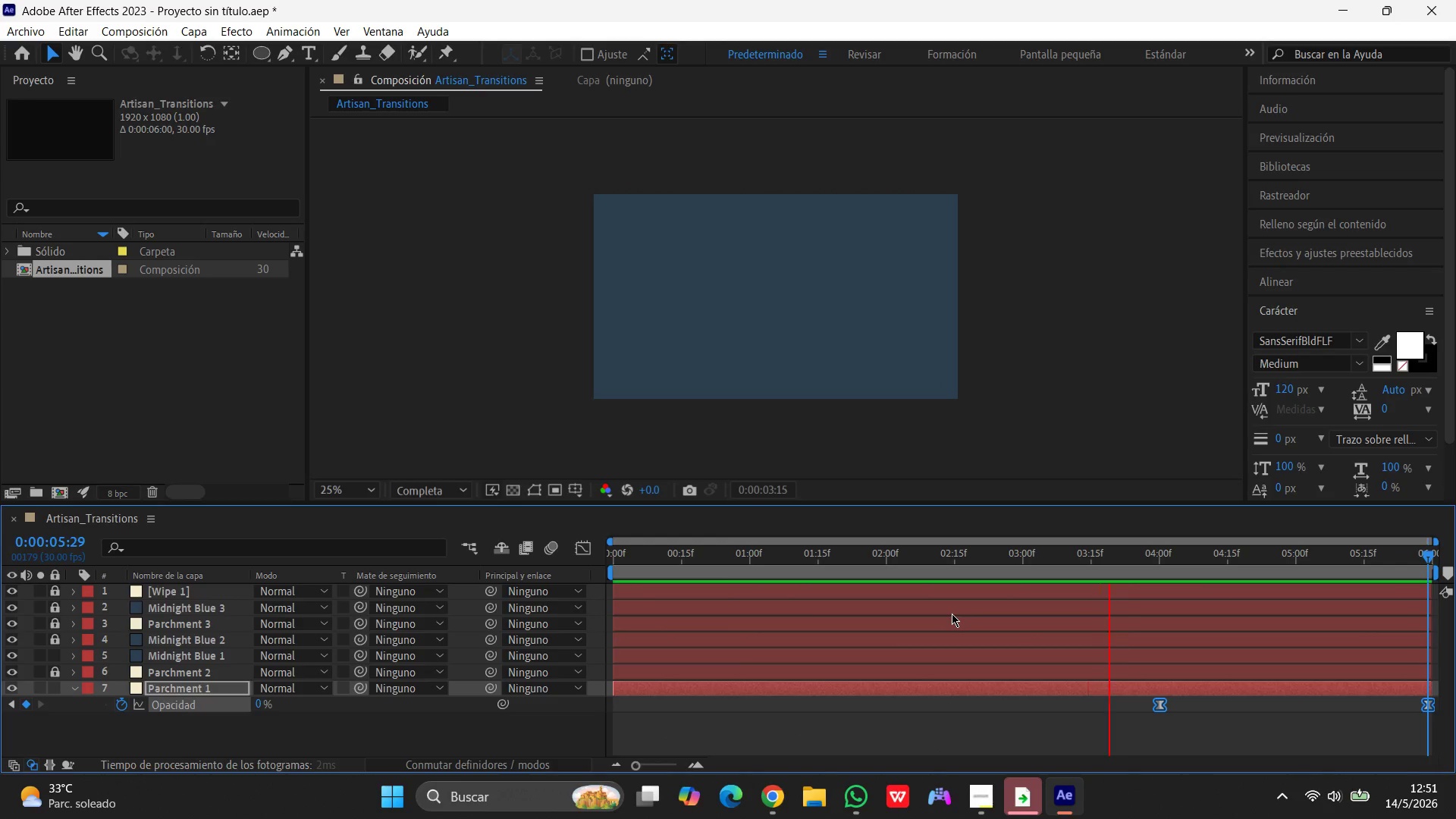 
left_click([216, 737])
 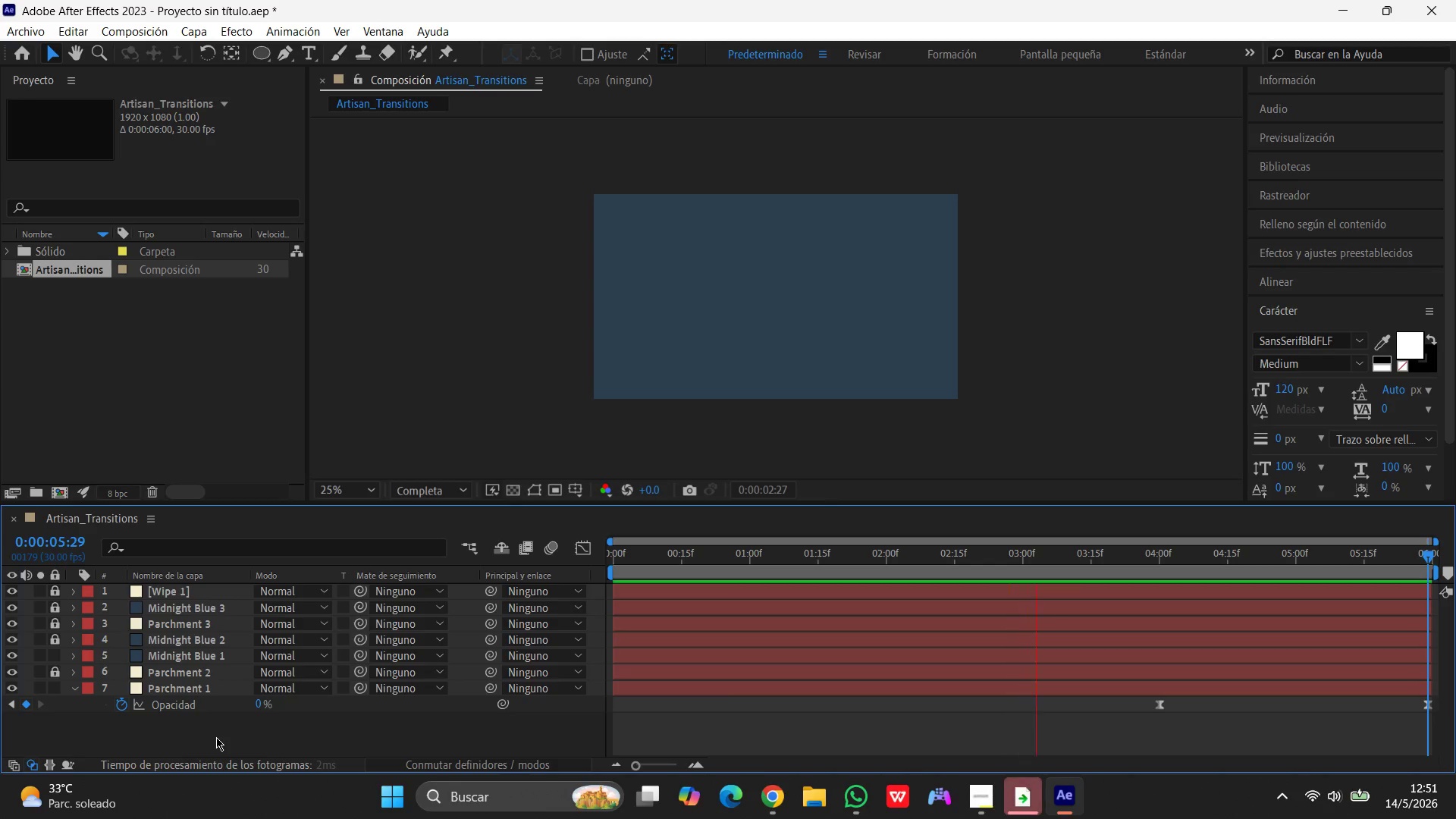 
wait(11.42)
 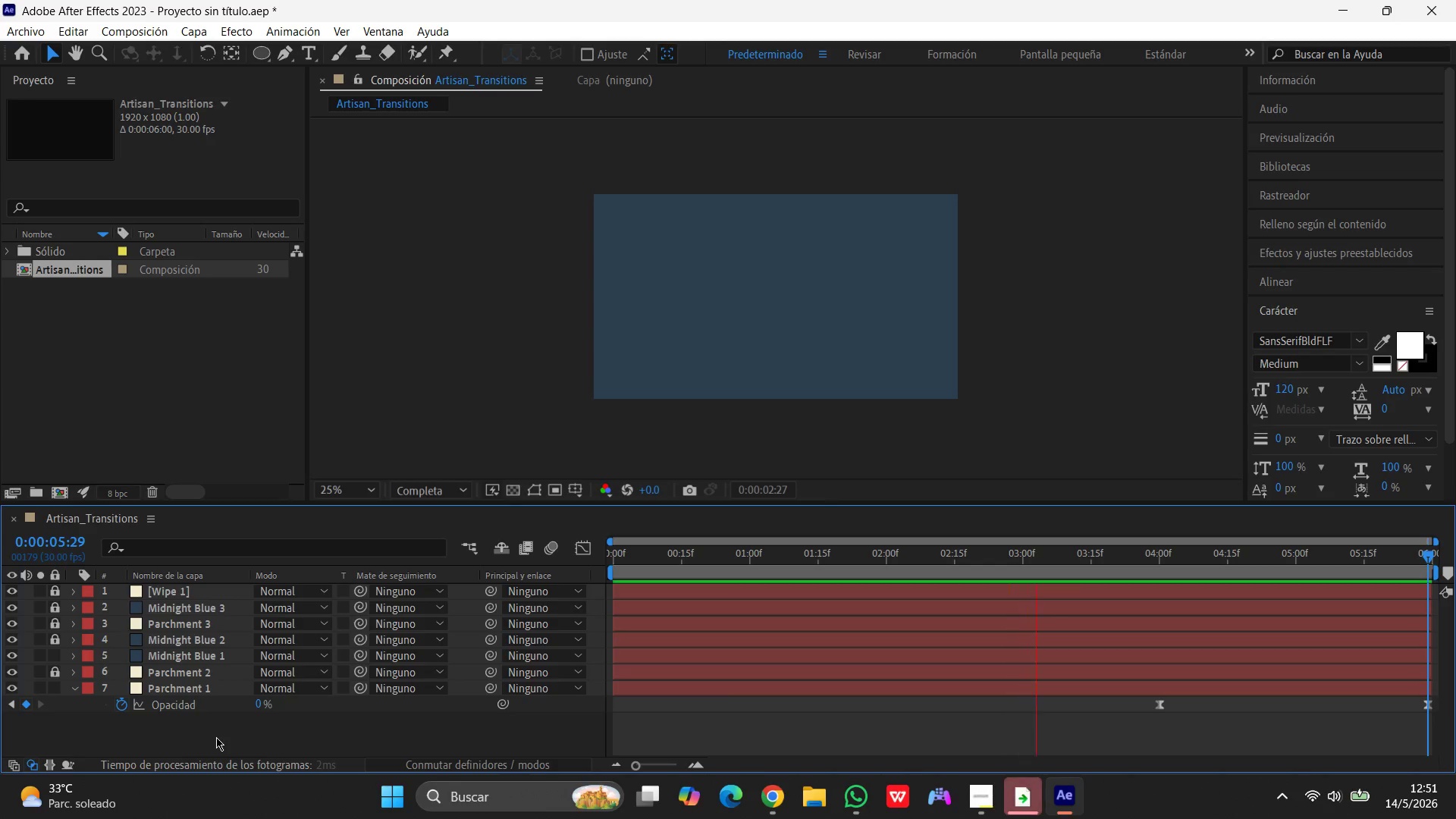 
left_click([223, 731])
 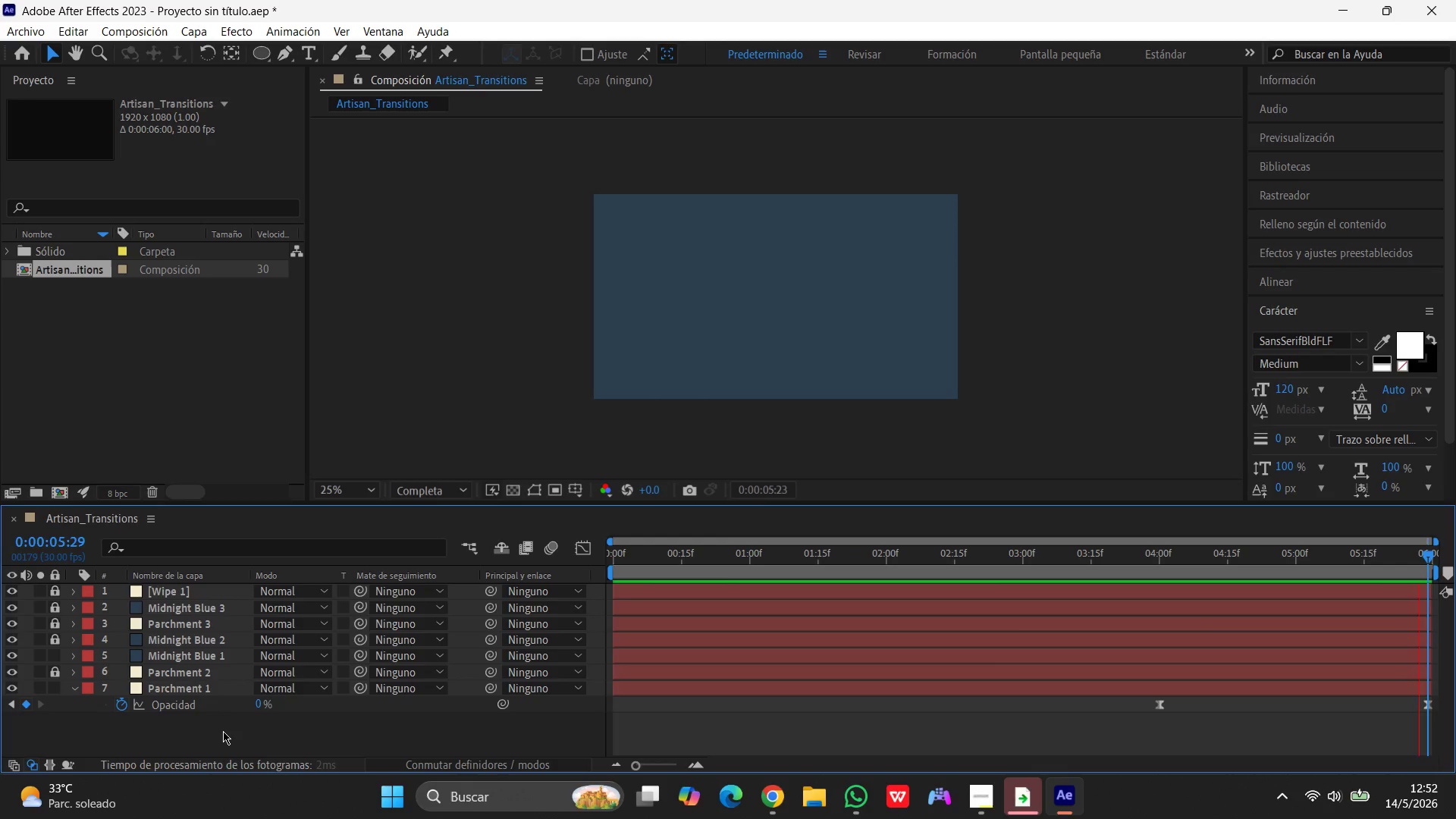 
wait(44.89)
 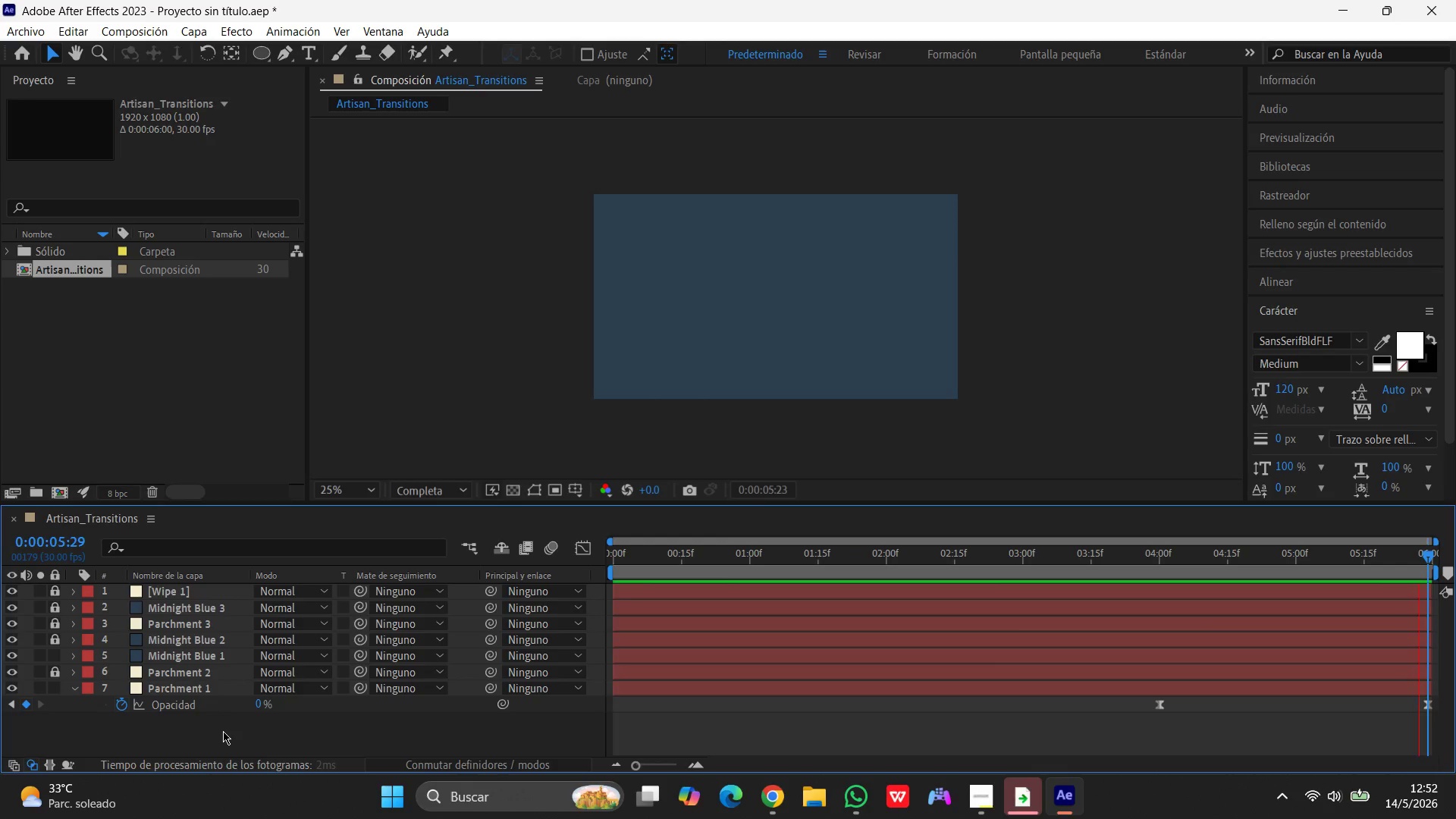 
left_click([718, 740])
 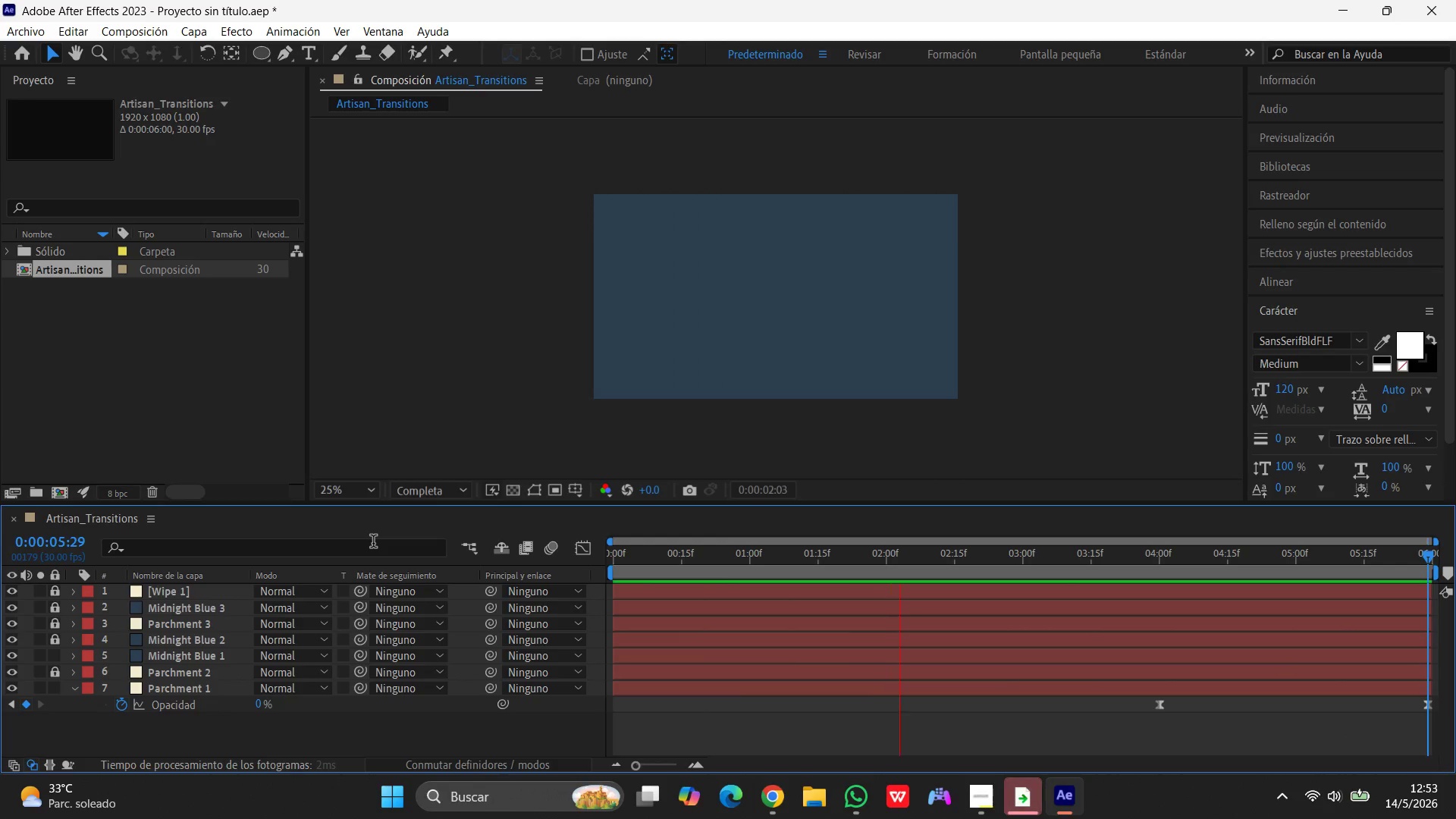 
wait(74.12)
 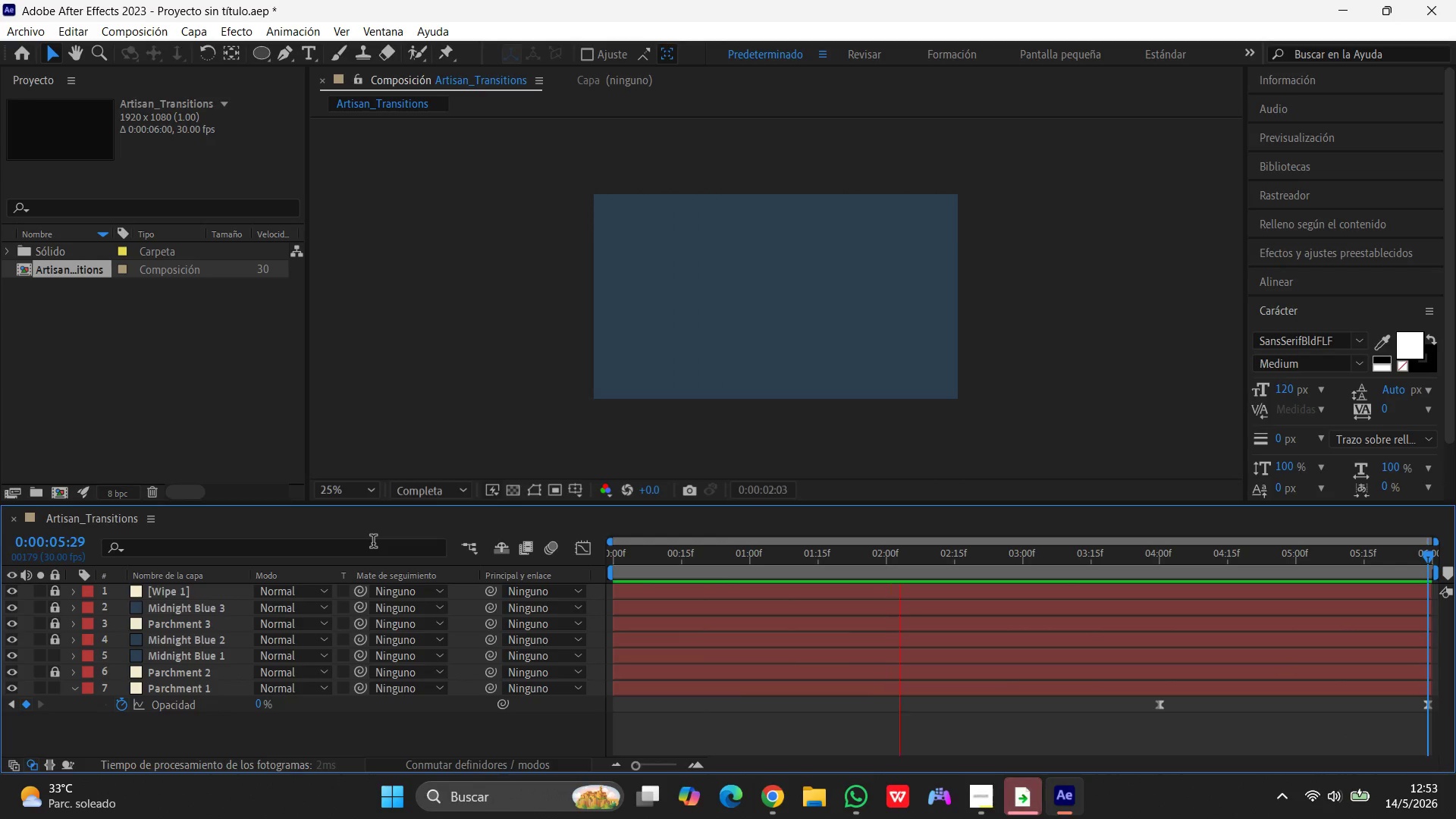 
left_click([1006, 799])
 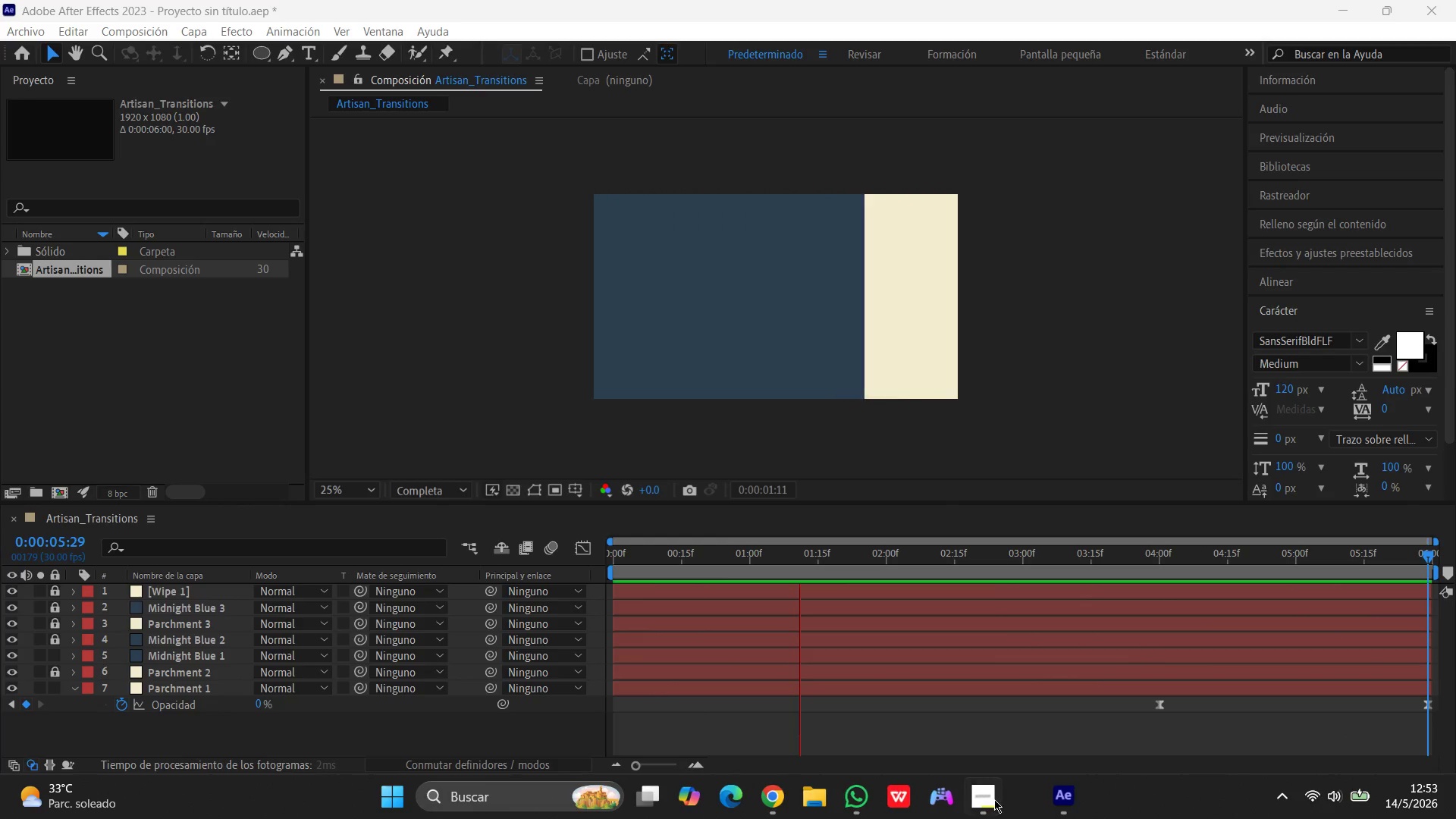 
left_click([993, 799])